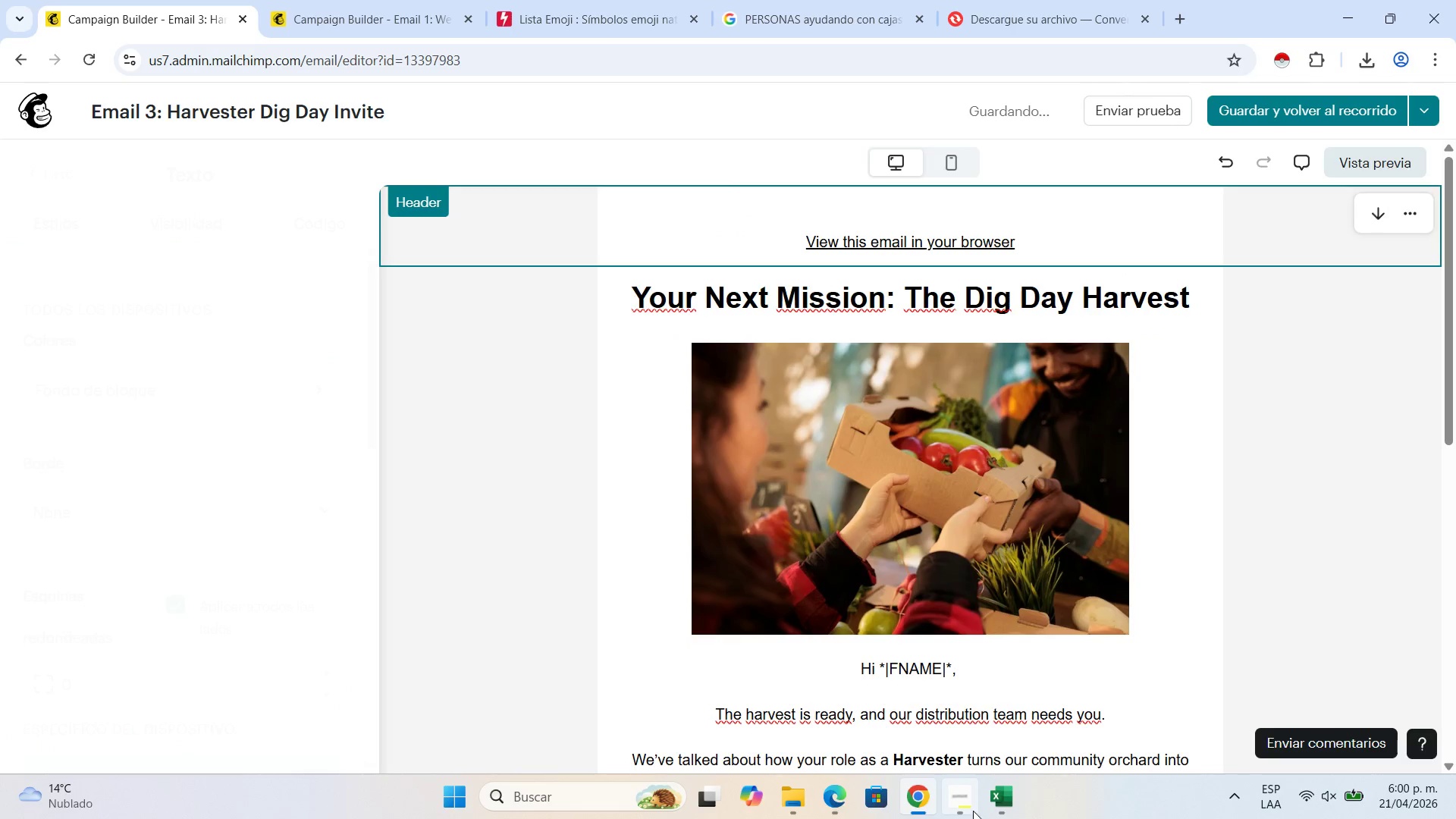 
left_click([973, 811])